 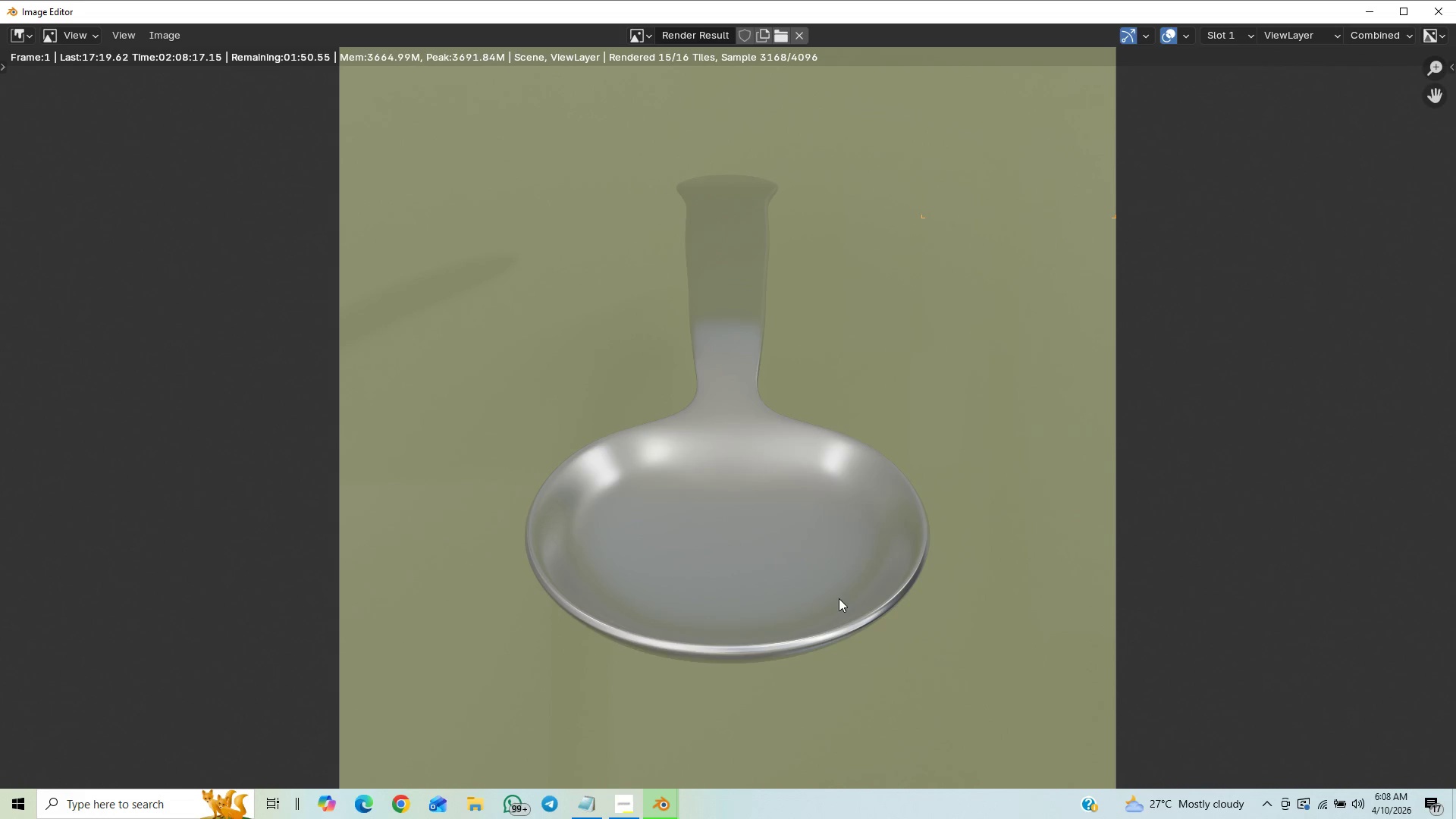 
scroll: coordinate [916, 547], scroll_direction: up, amount: 3.0
 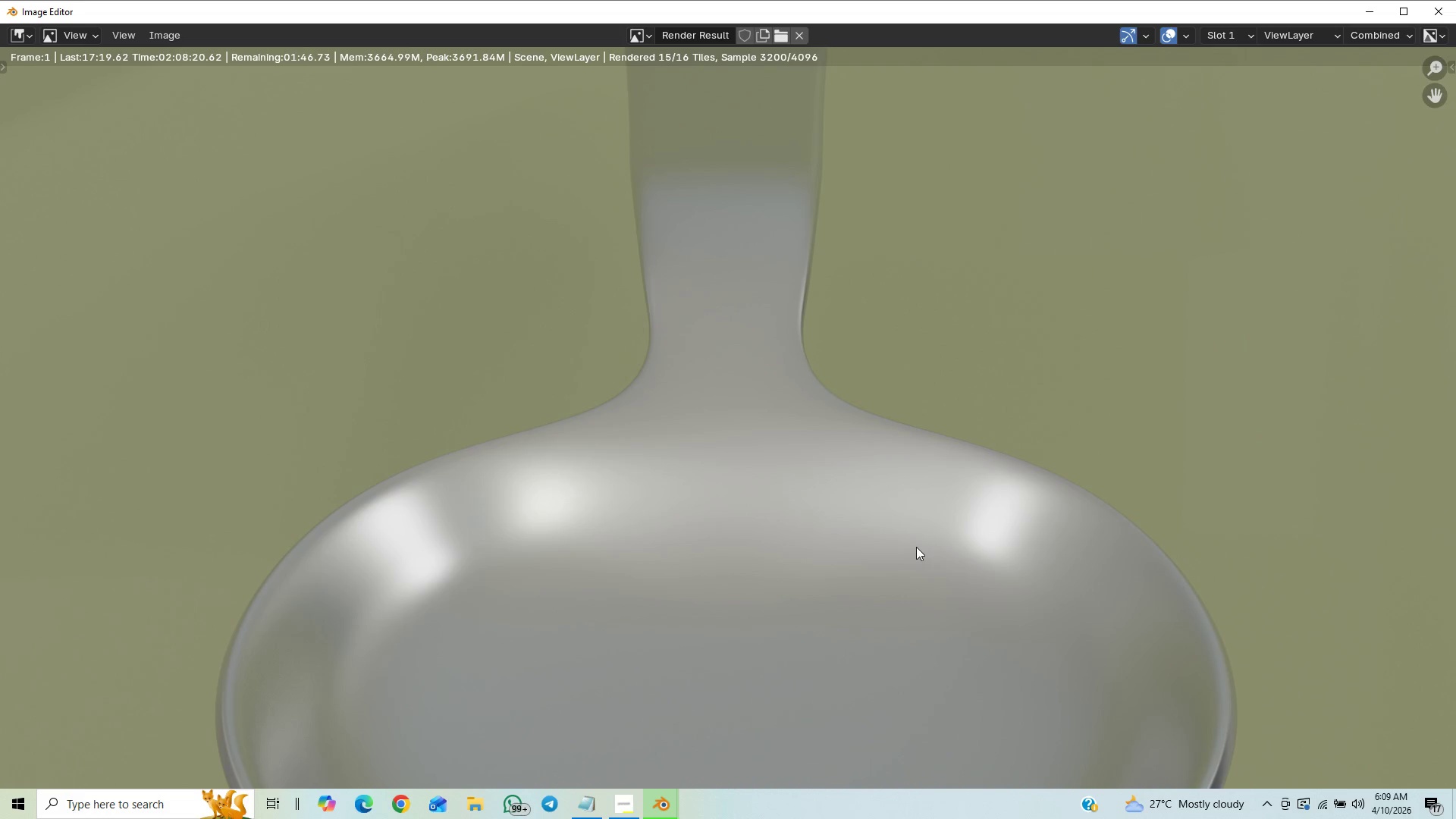 
scroll: coordinate [905, 561], scroll_direction: down, amount: 6.0
 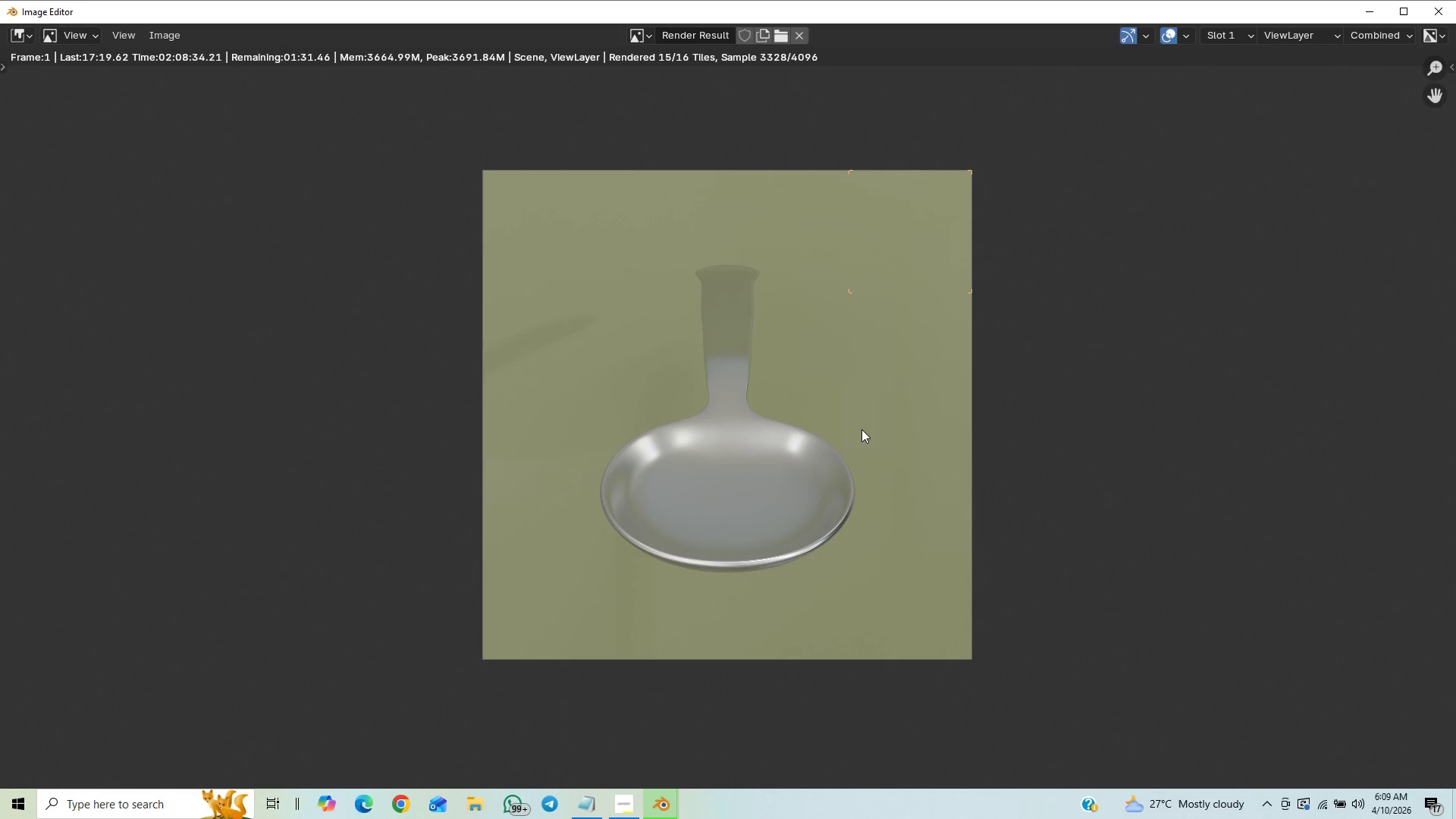 
wait(14.12)
 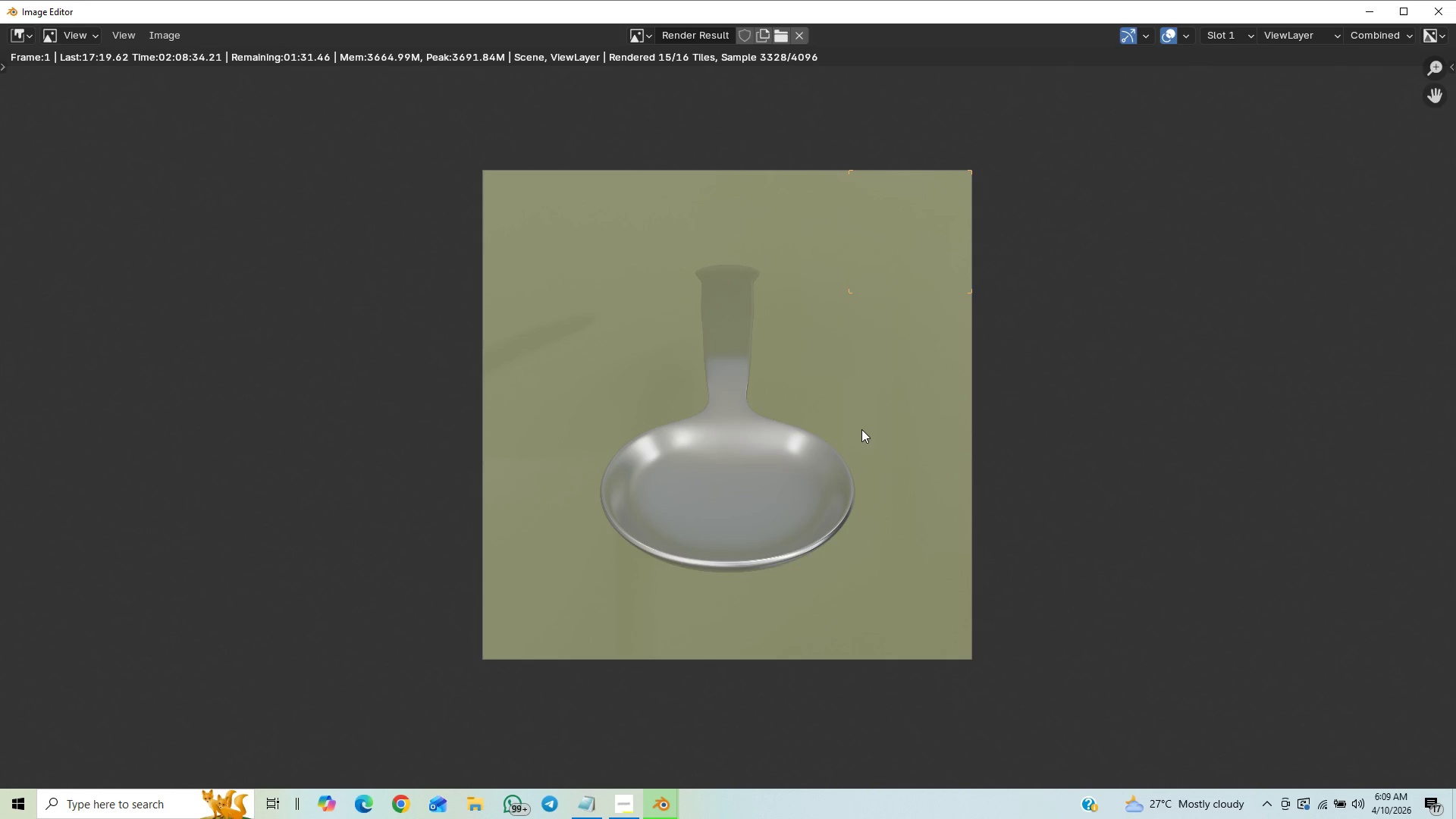 
scroll: coordinate [861, 429], scroll_direction: down, amount: 1.0
 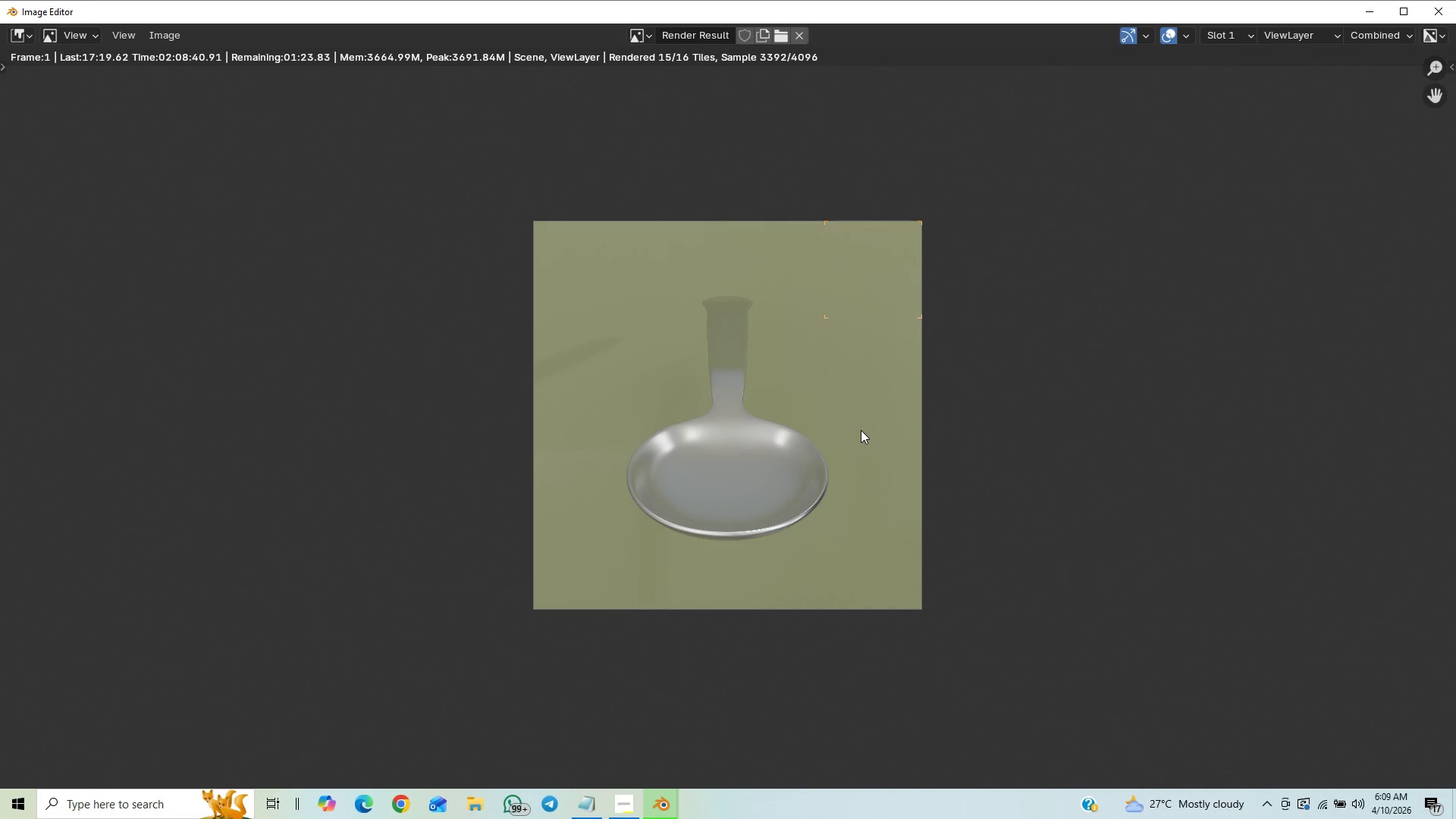 
scroll: coordinate [860, 430], scroll_direction: up, amount: 3.0
 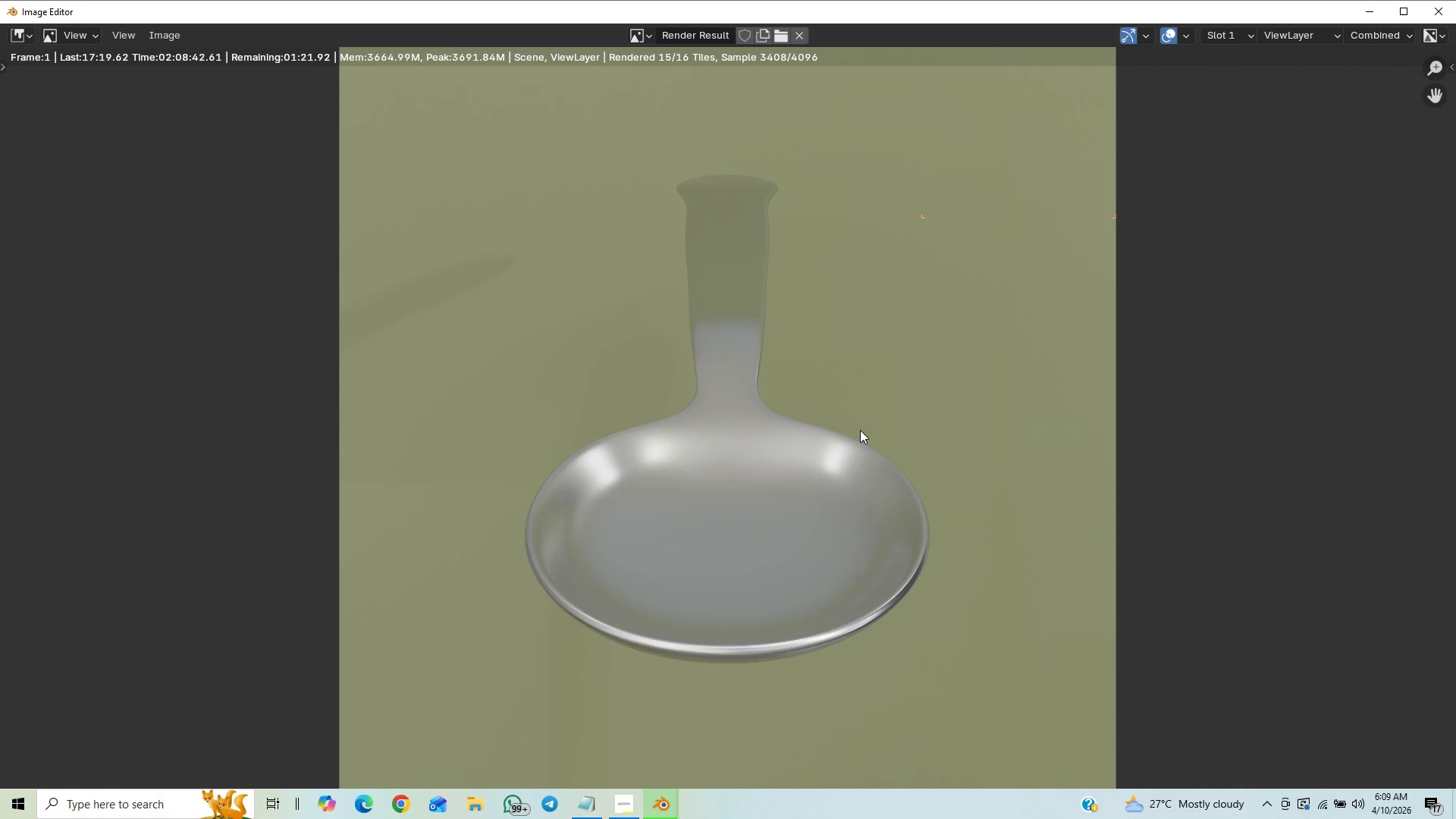 
scroll: coordinate [860, 430], scroll_direction: down, amount: 1.0
 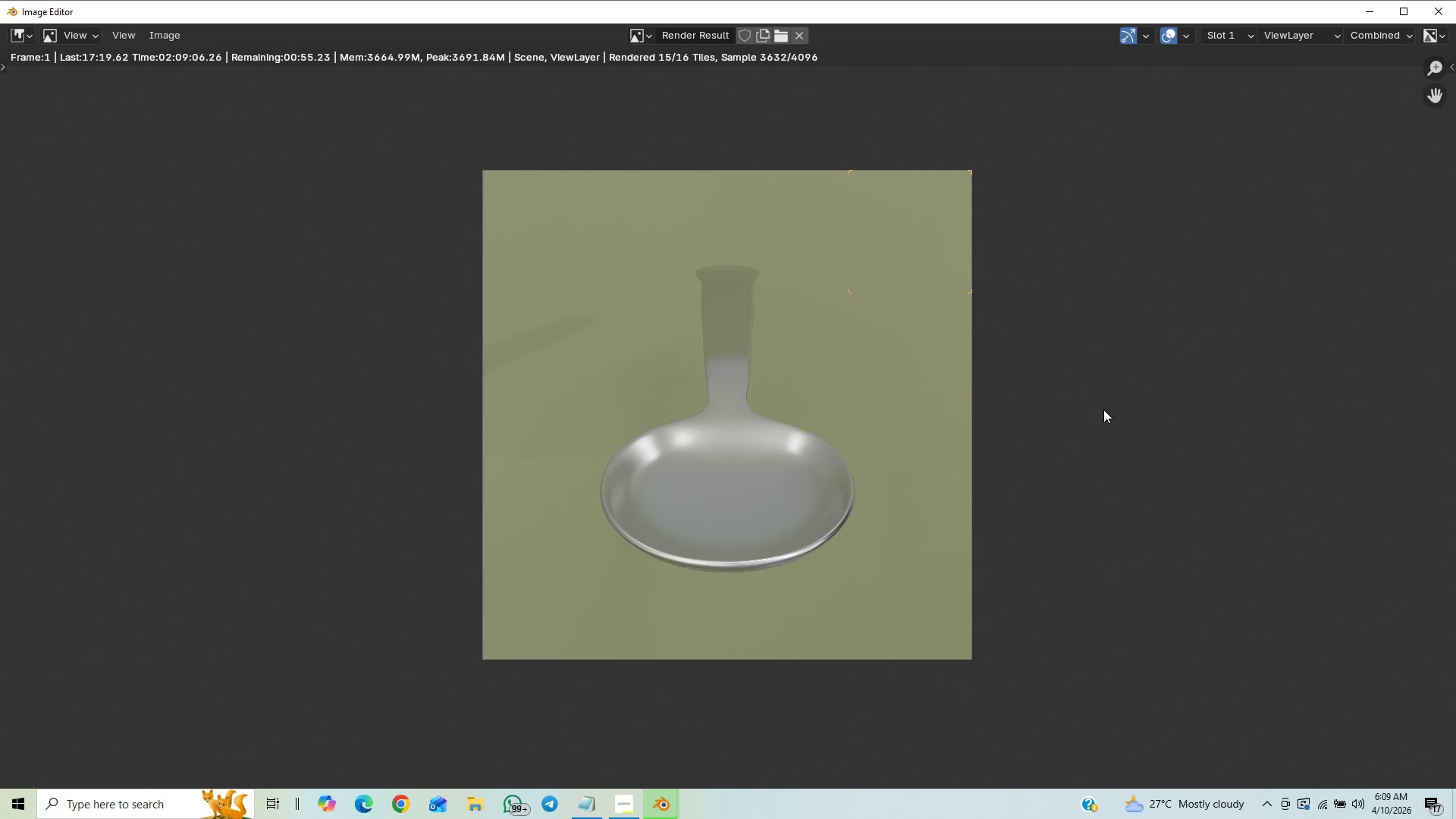 
wait(27.86)
 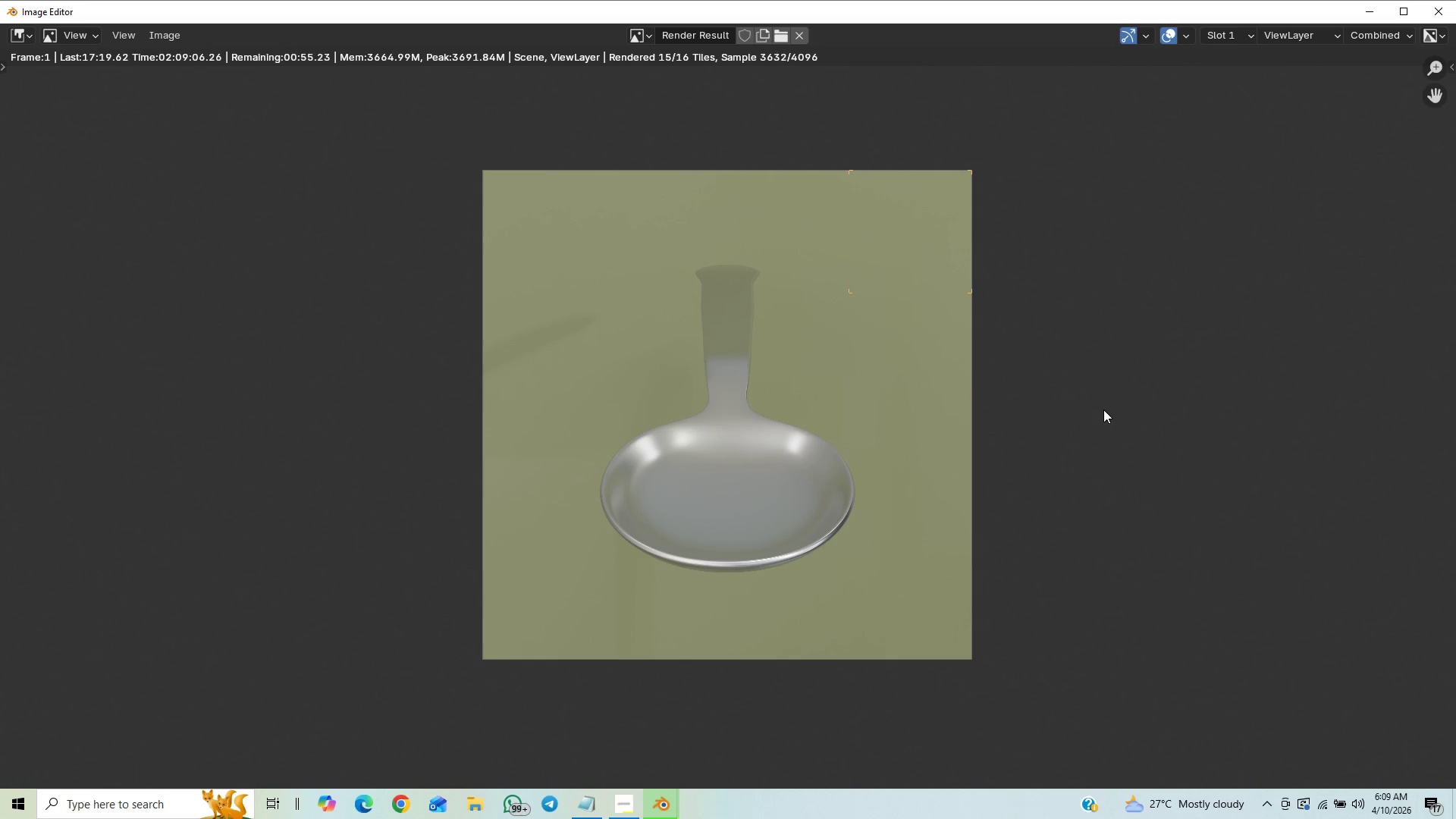 
left_click([633, 814])